 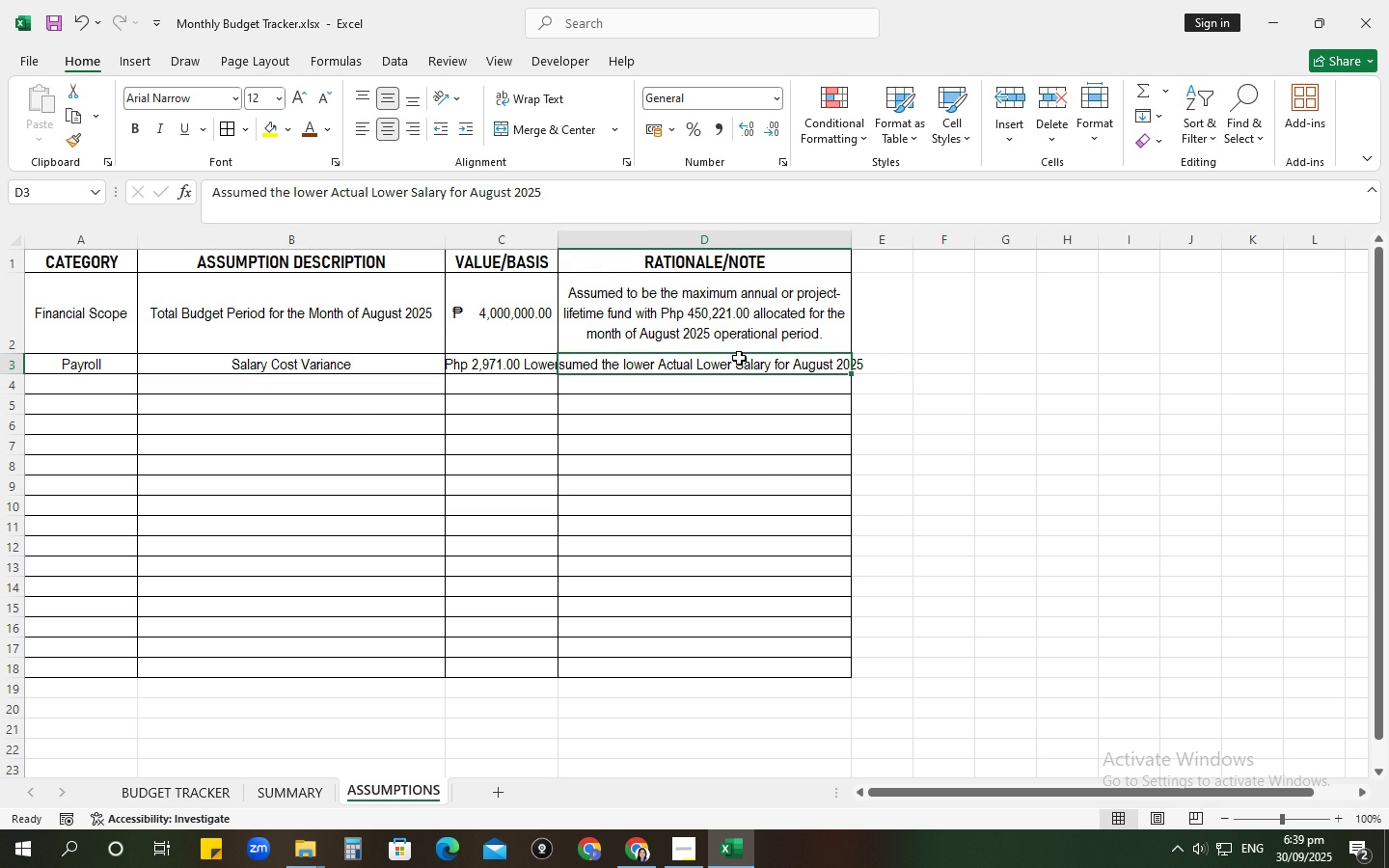 
left_click([195, 789])
 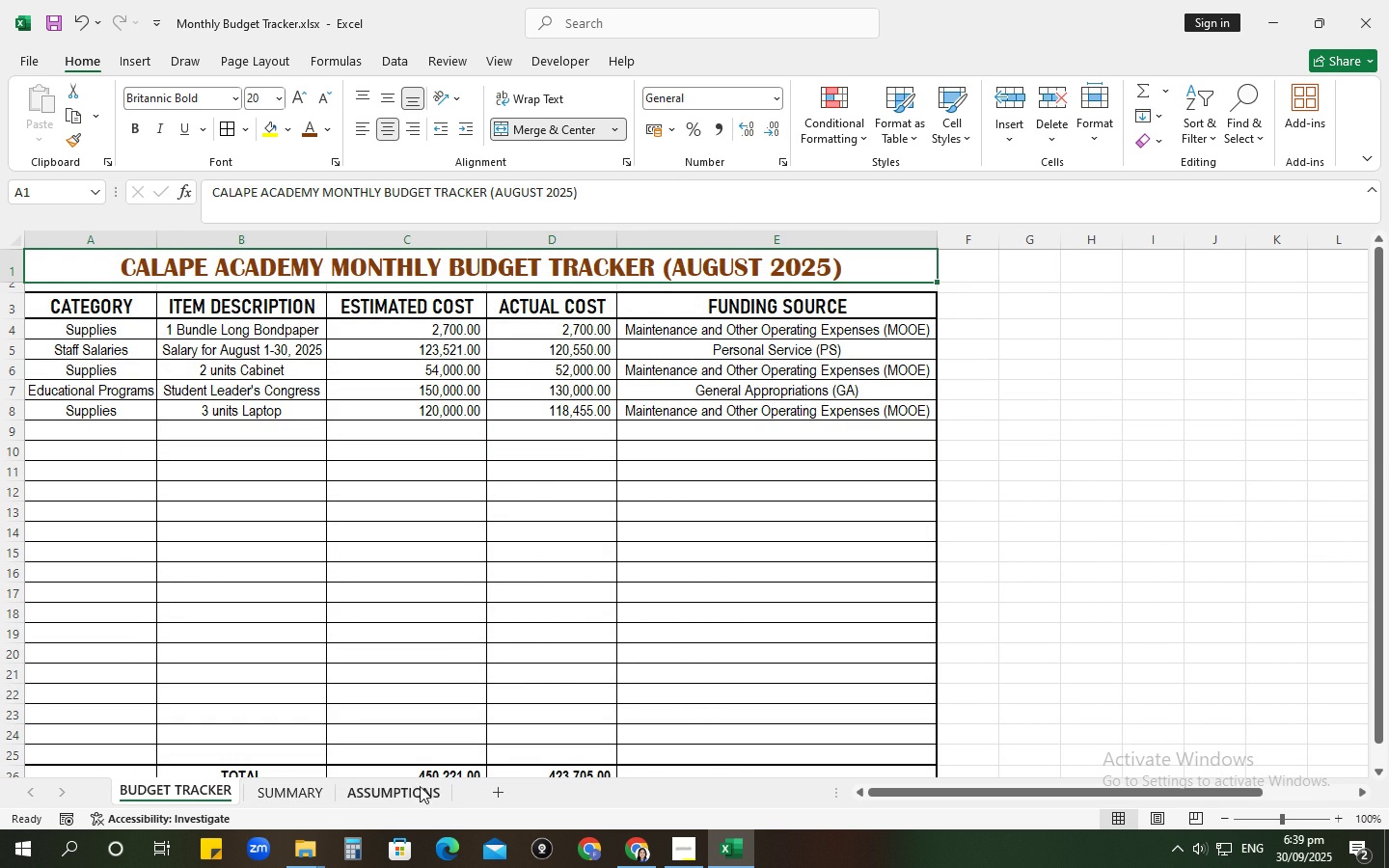 
wait(6.71)
 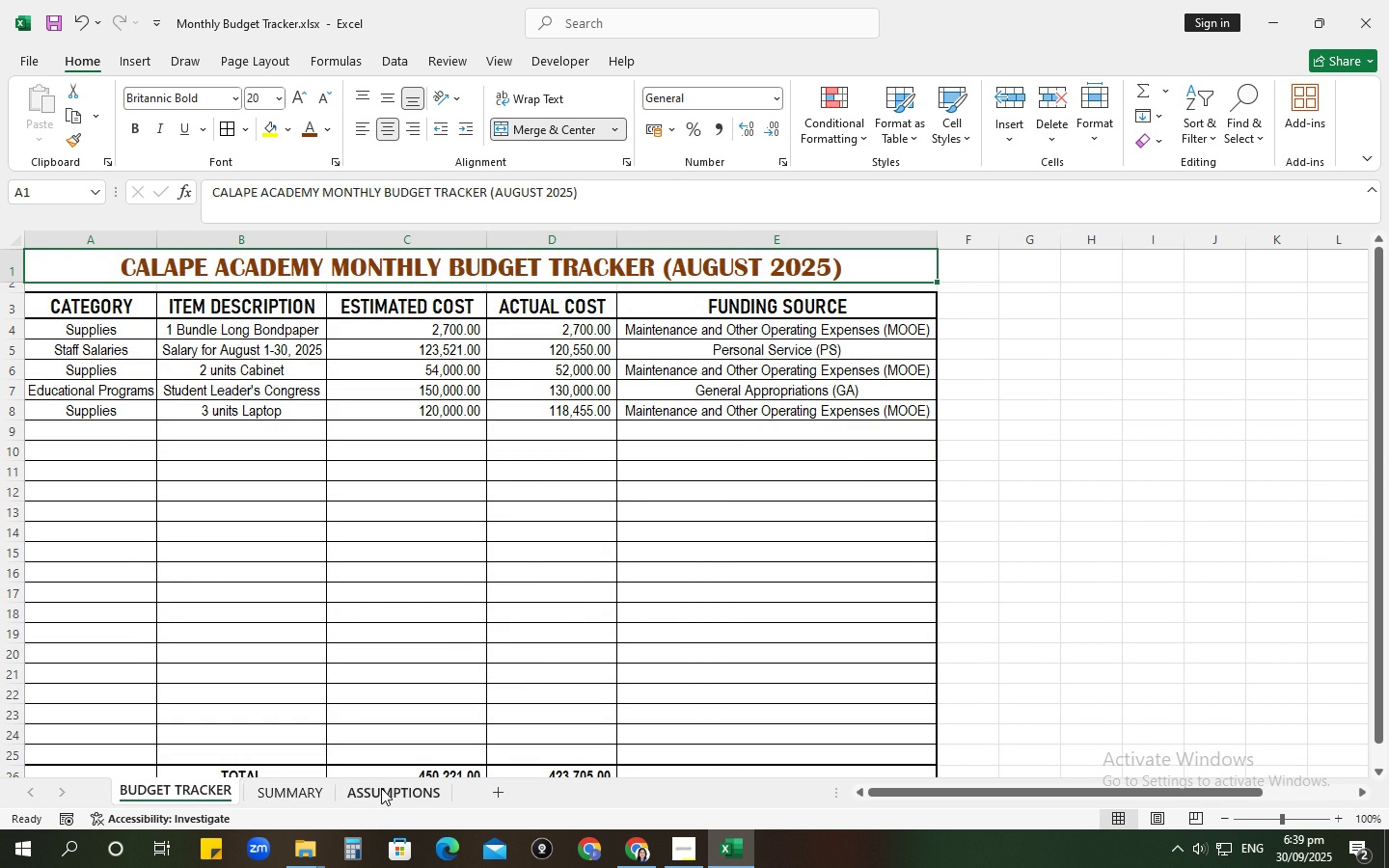 
left_click([578, 200])
 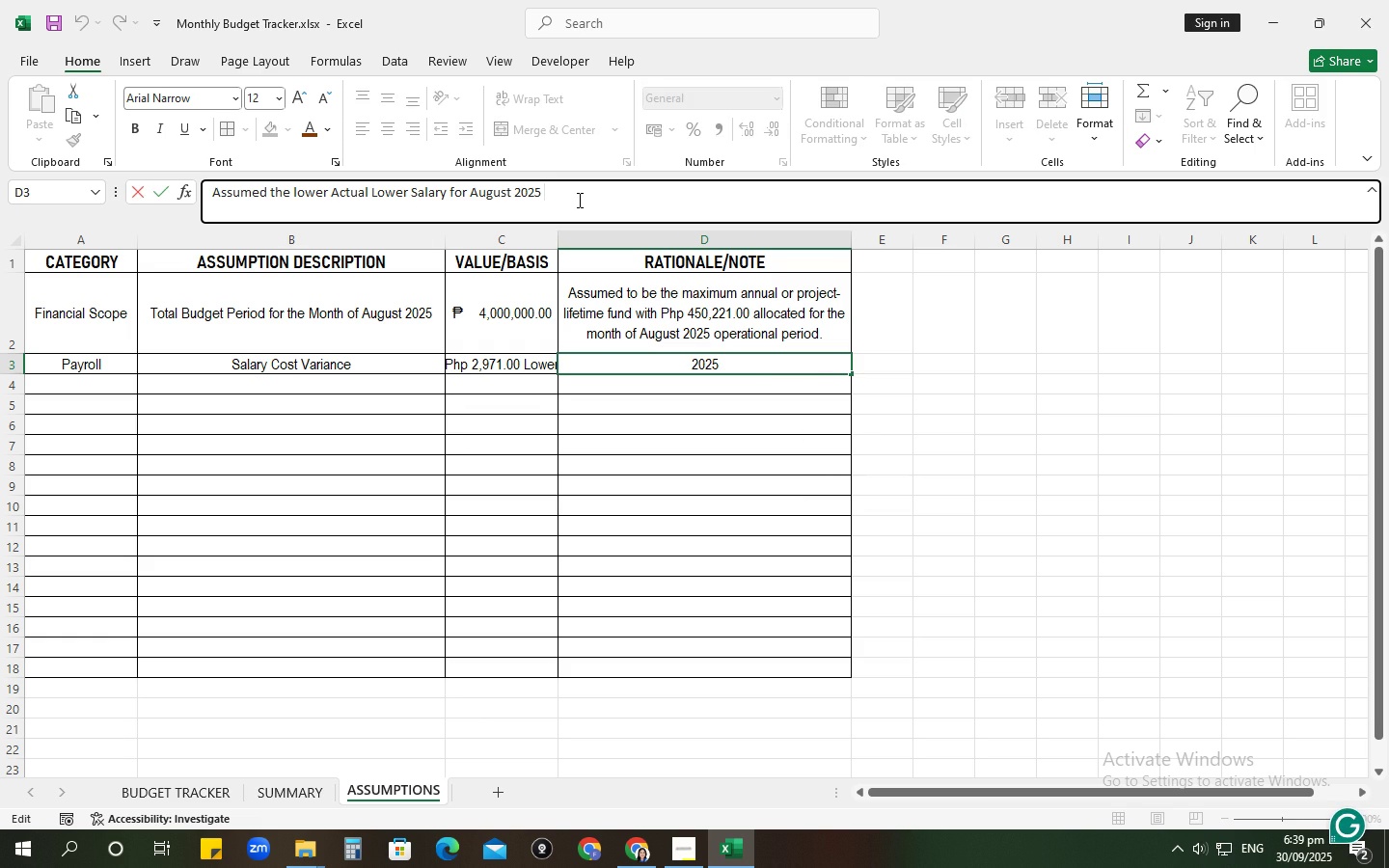 
type((Php 120,550.00) s due to a temporary staff vacancy, unpaid leave, or less overtime than was originally accounted for the O)
key(Backspace)
type(Php )
 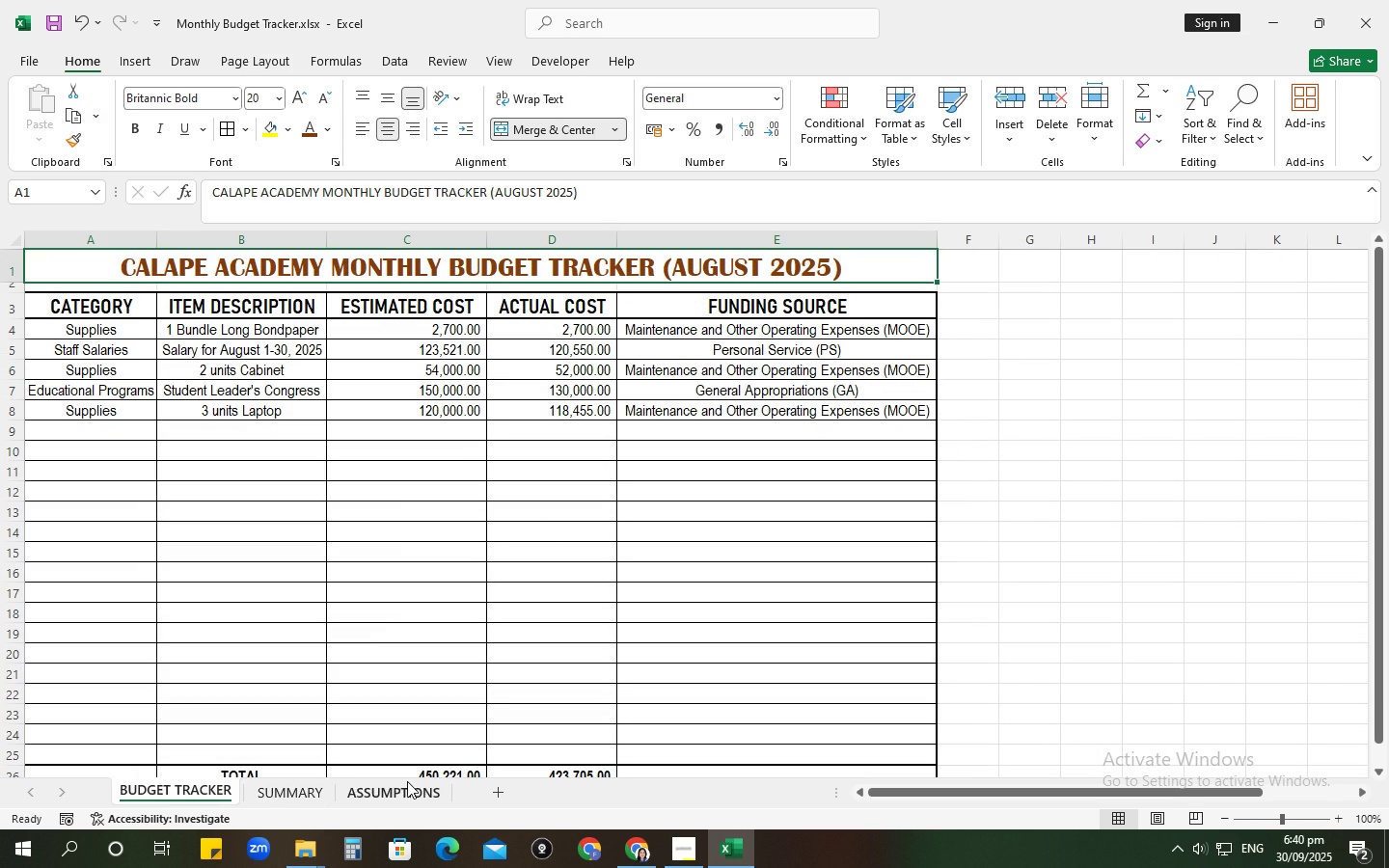 
left_click([406, 783])
 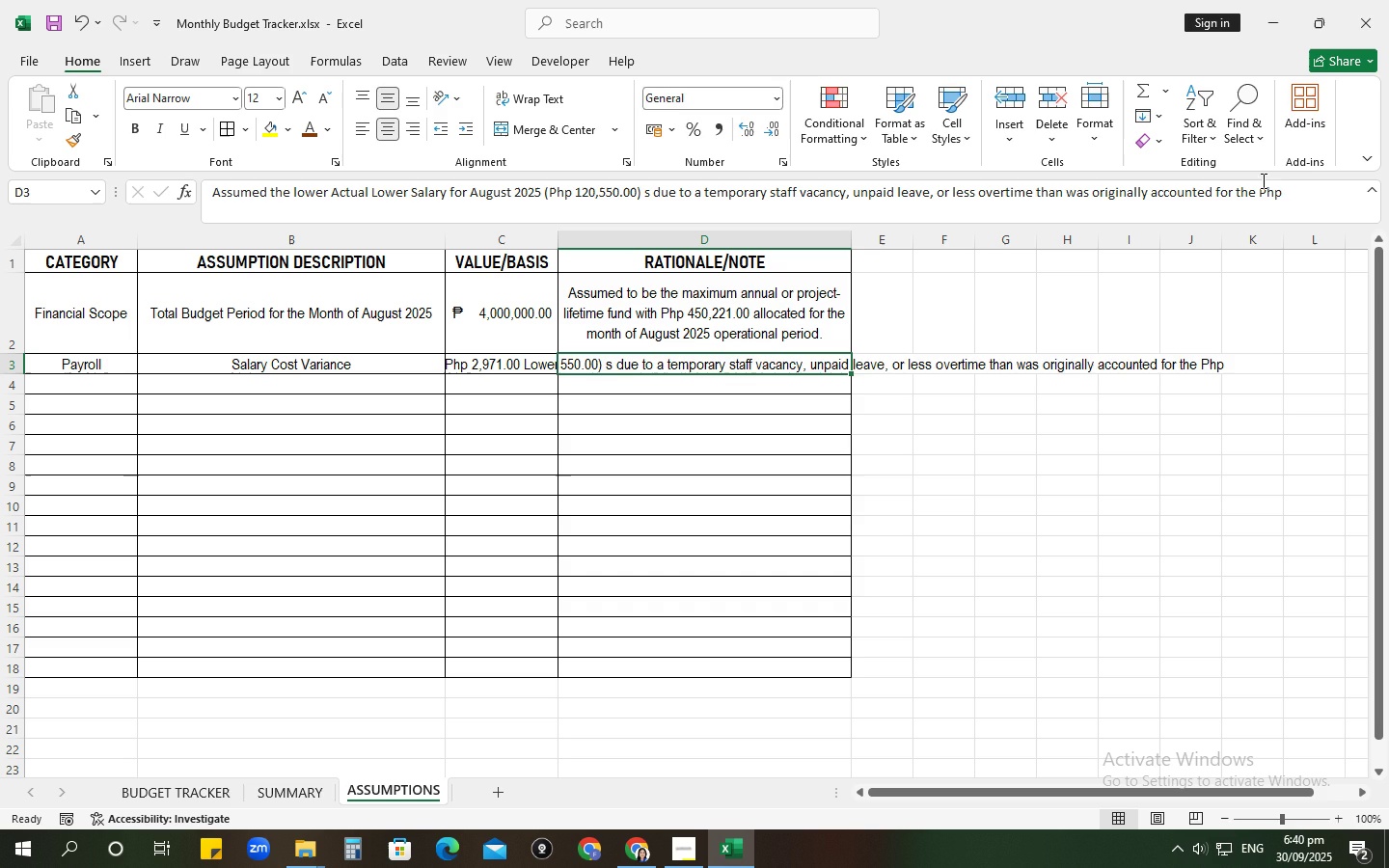 
left_click([1299, 188])
 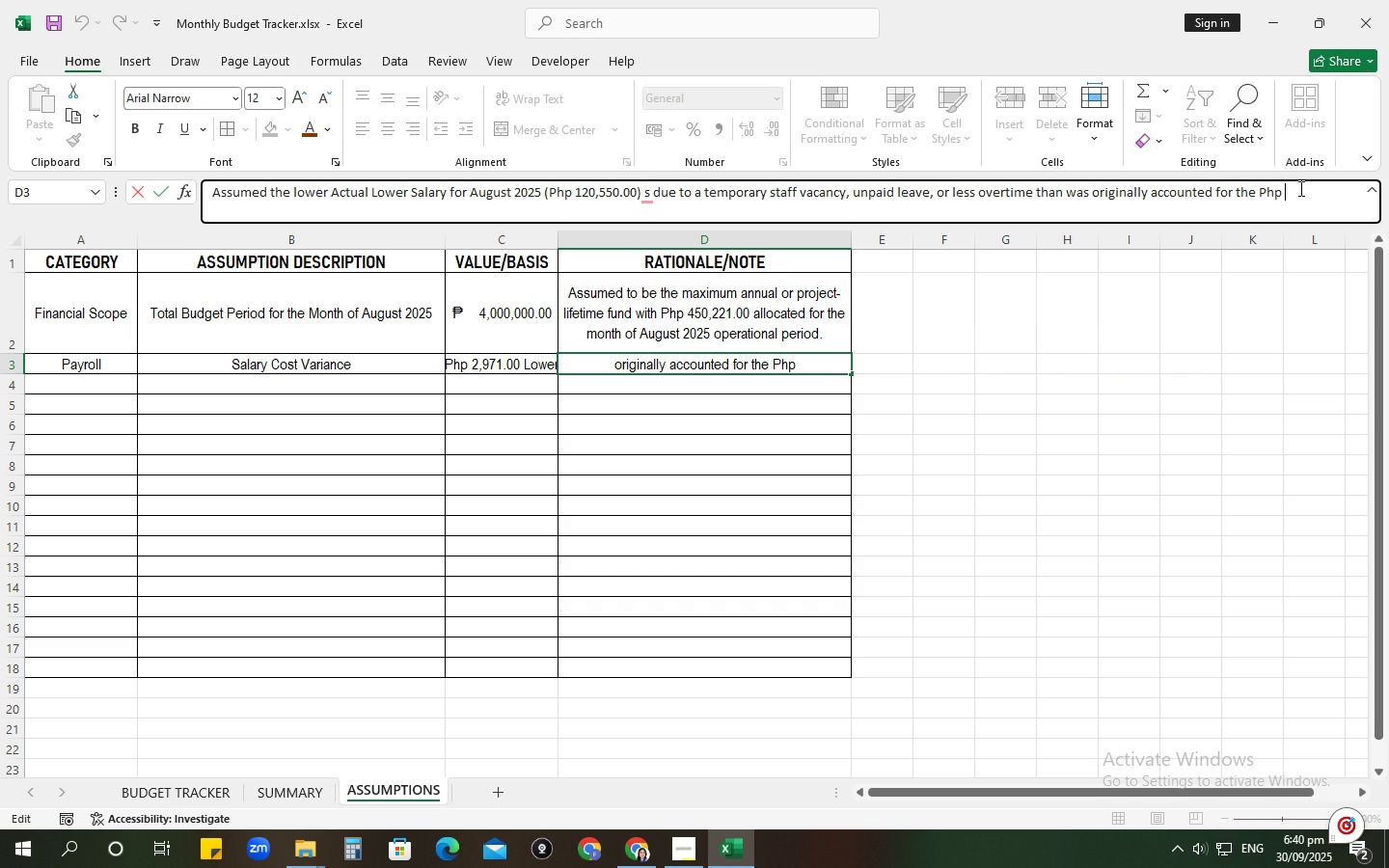 
type(123,521.00 estime)
key(Backspace)
type(ate.)
 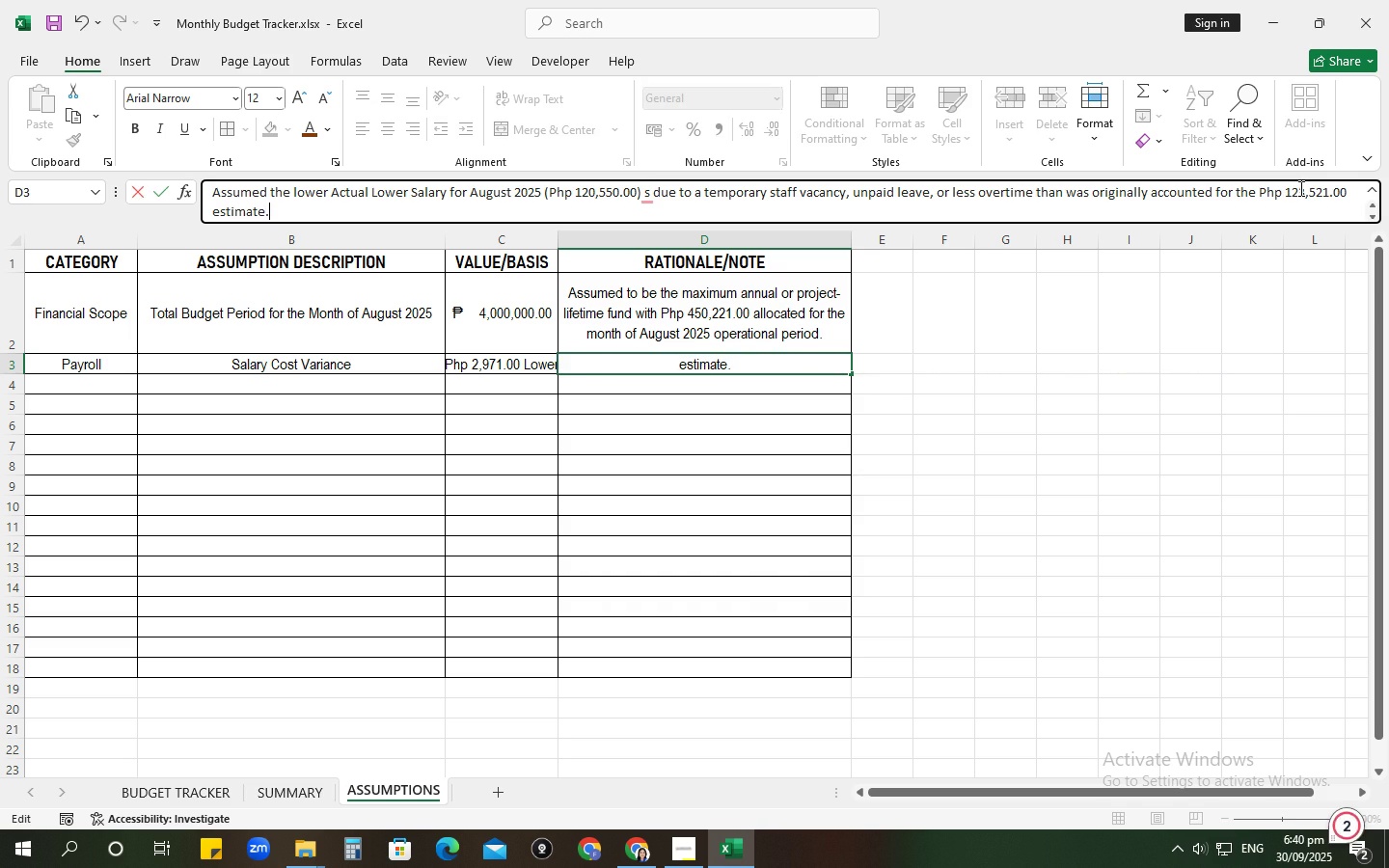 
key(Enter)